 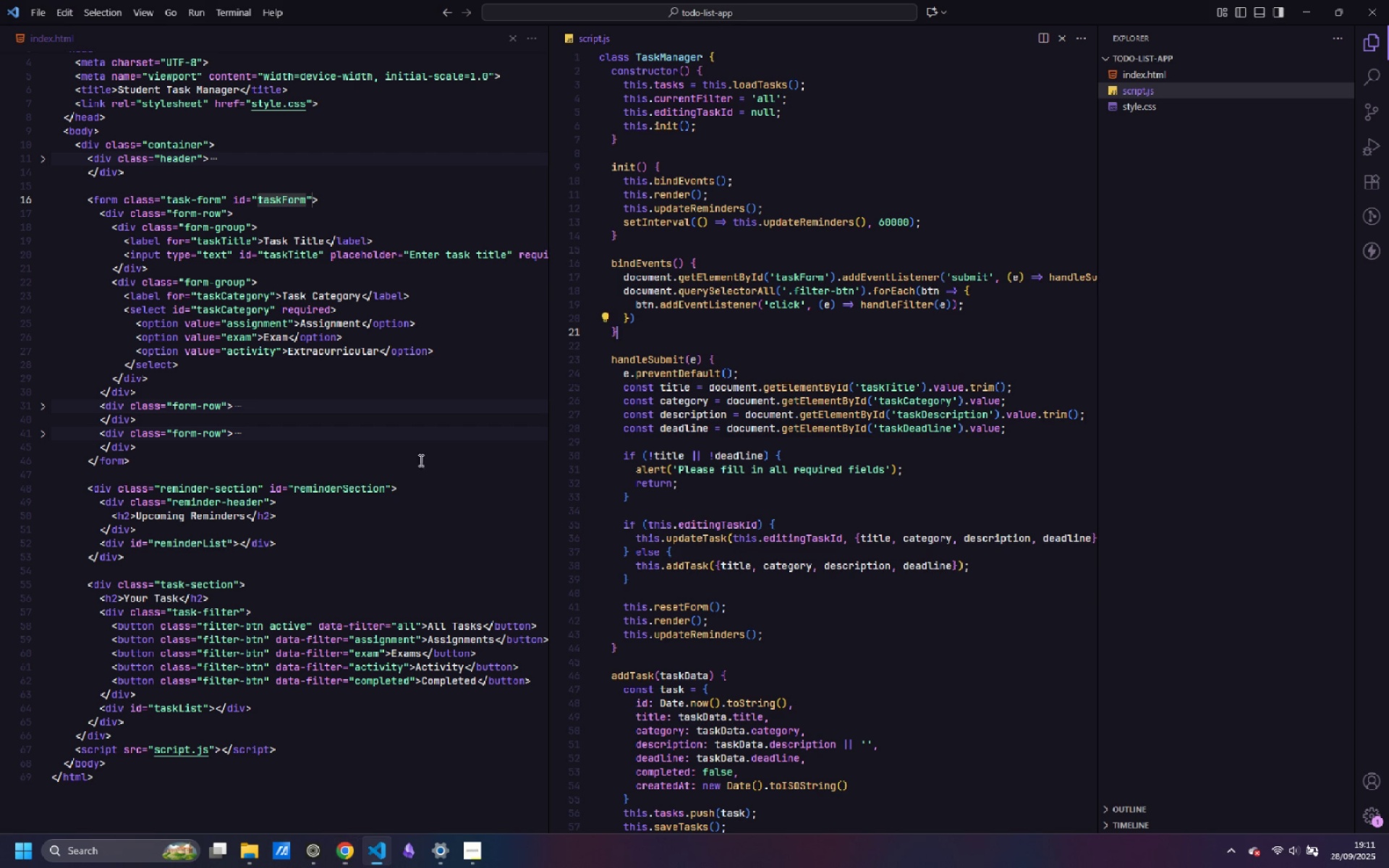 
scroll: coordinate [899, 526], scroll_direction: down, amount: 75.0
 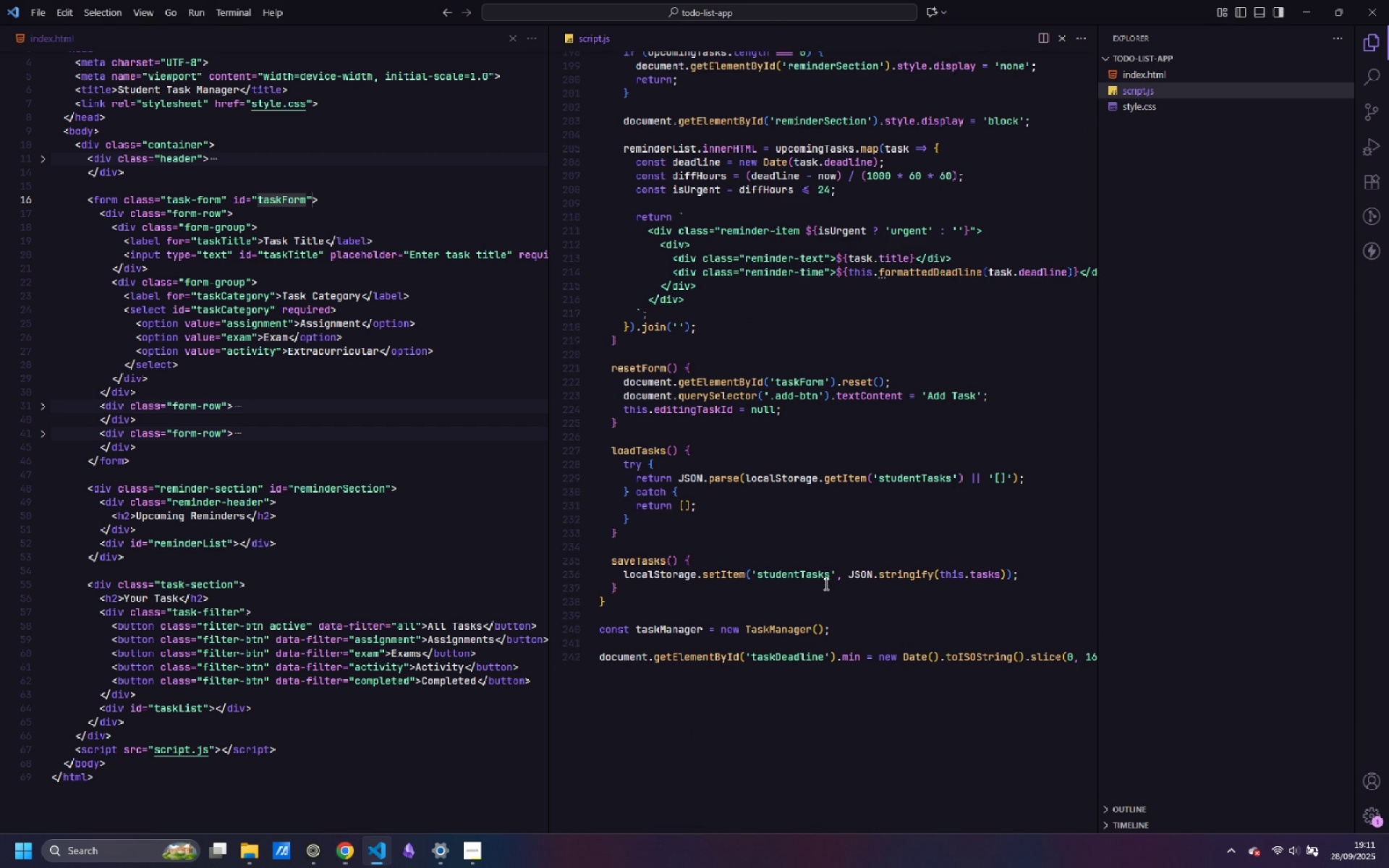 
double_click([828, 571])
 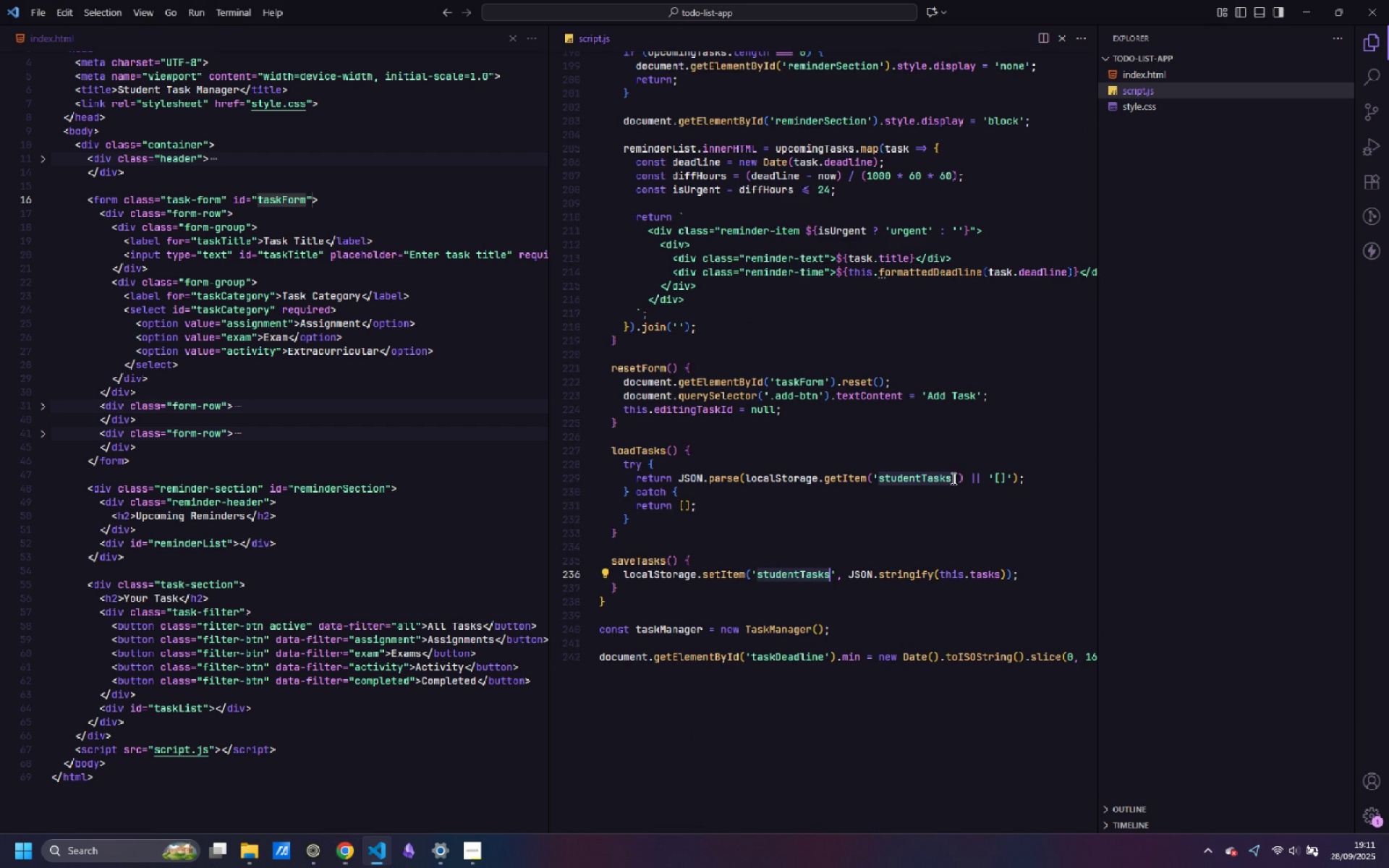 
left_click([952, 471])
 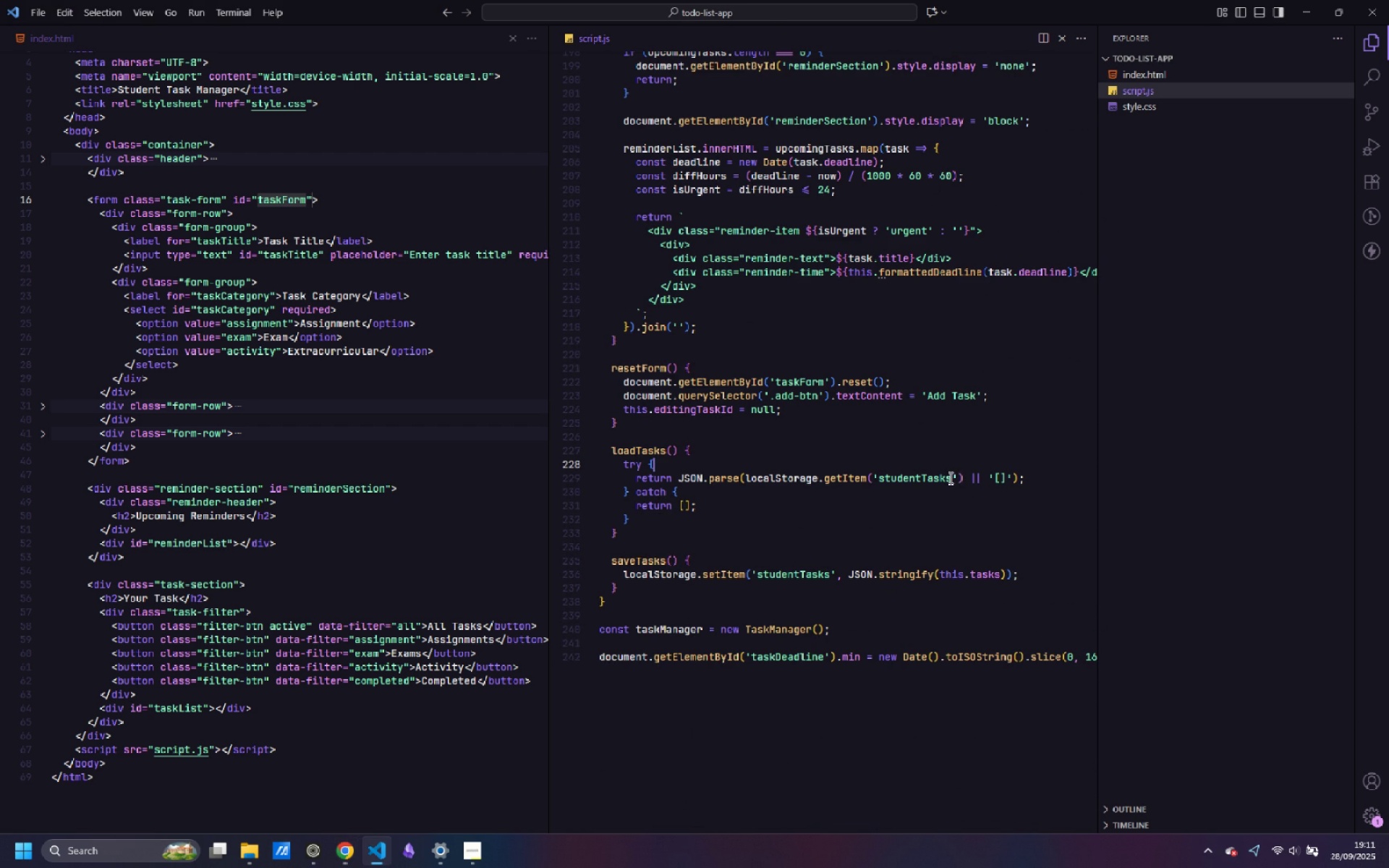 
left_click([949, 477])
 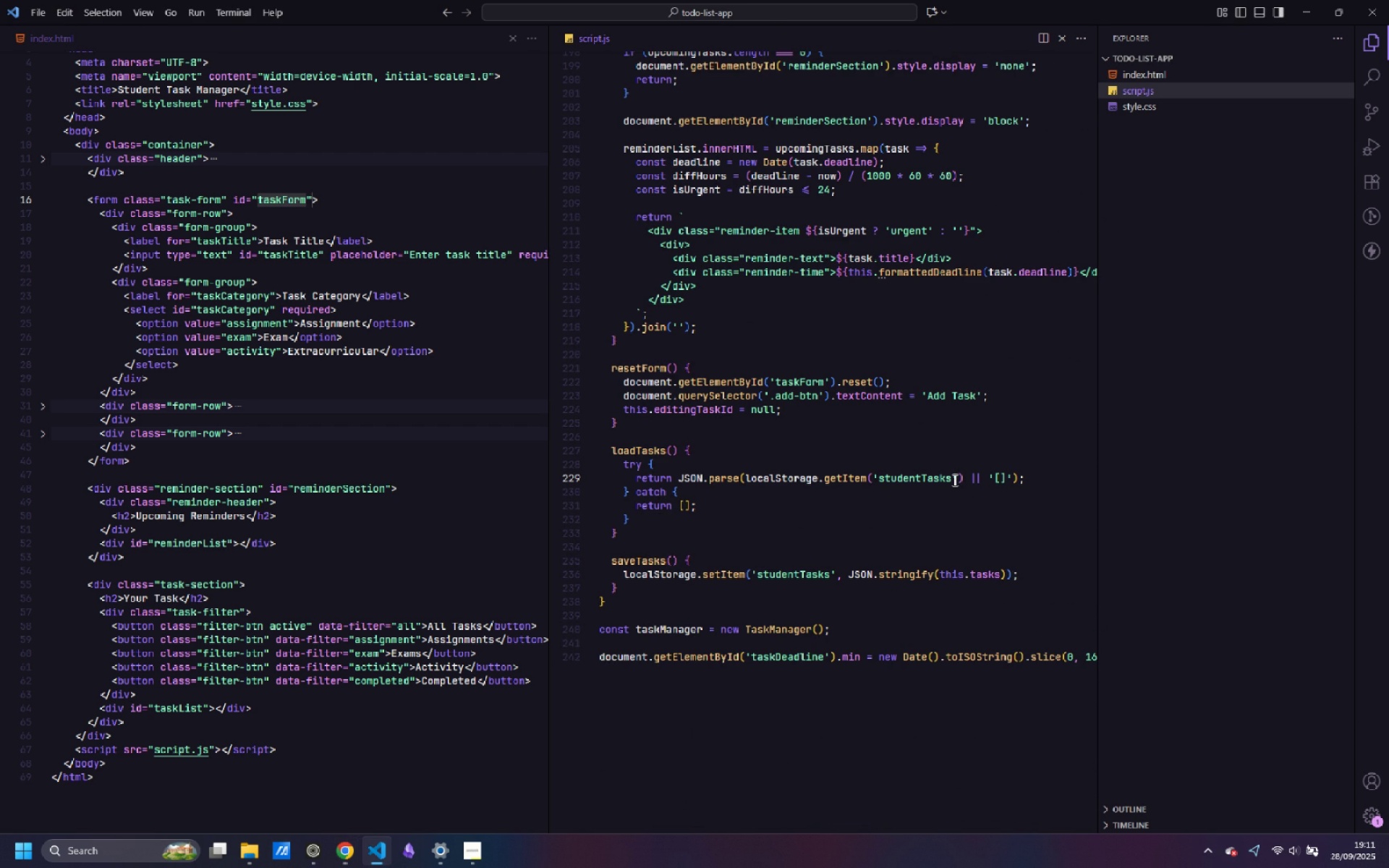 
key(Control+ControlLeft)
 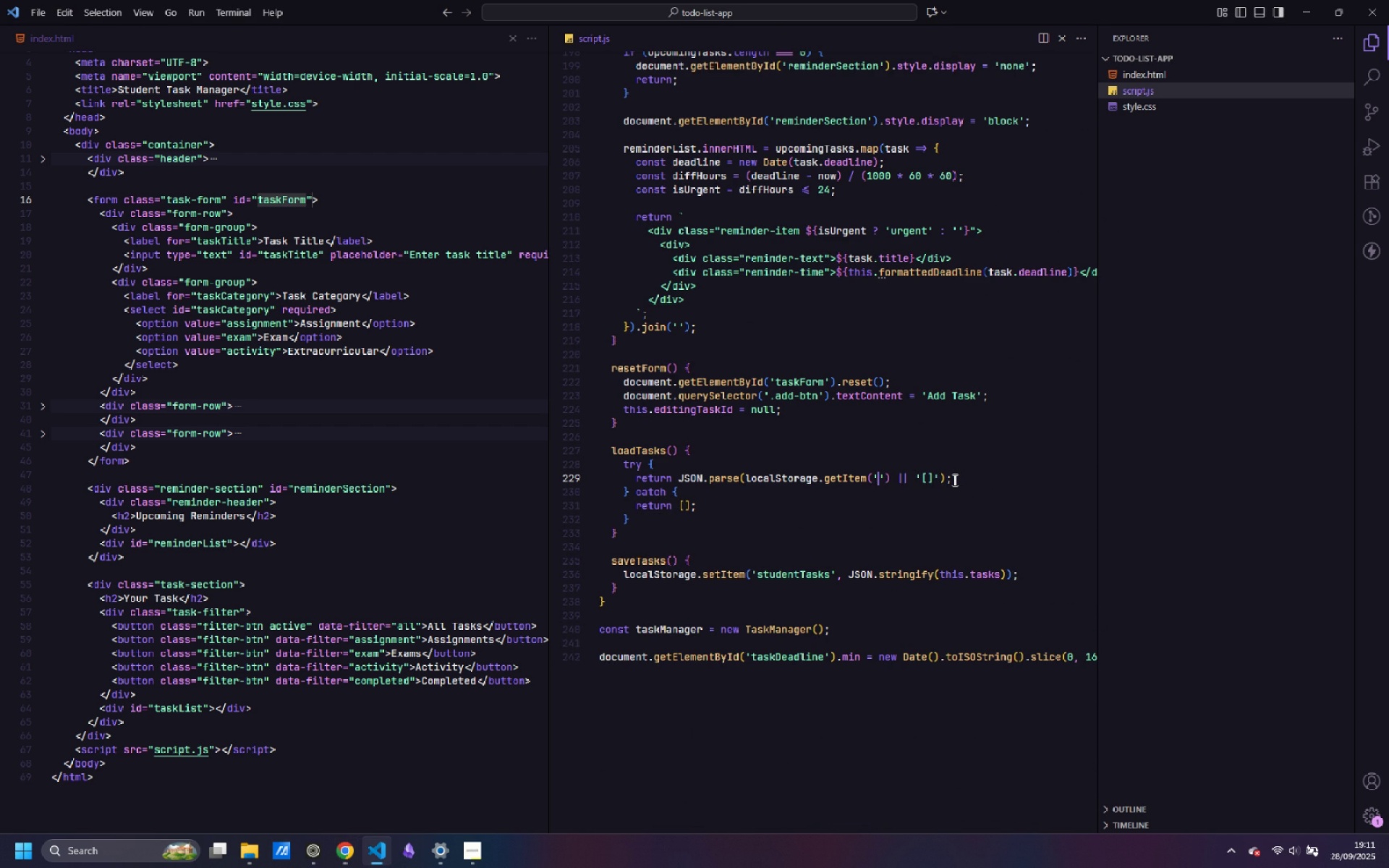 
key(Control+Backspace)
 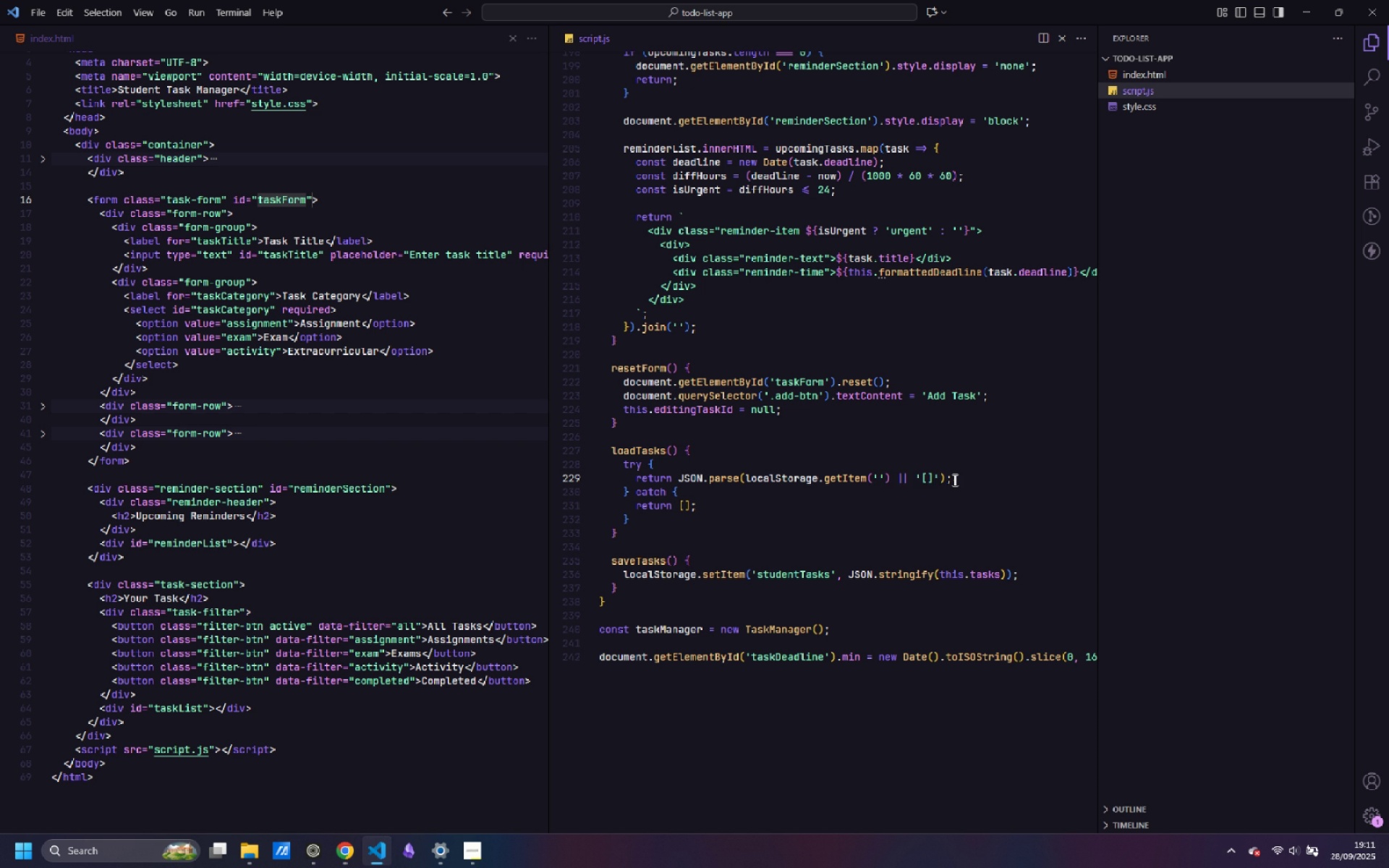 
type(savedStuen)